 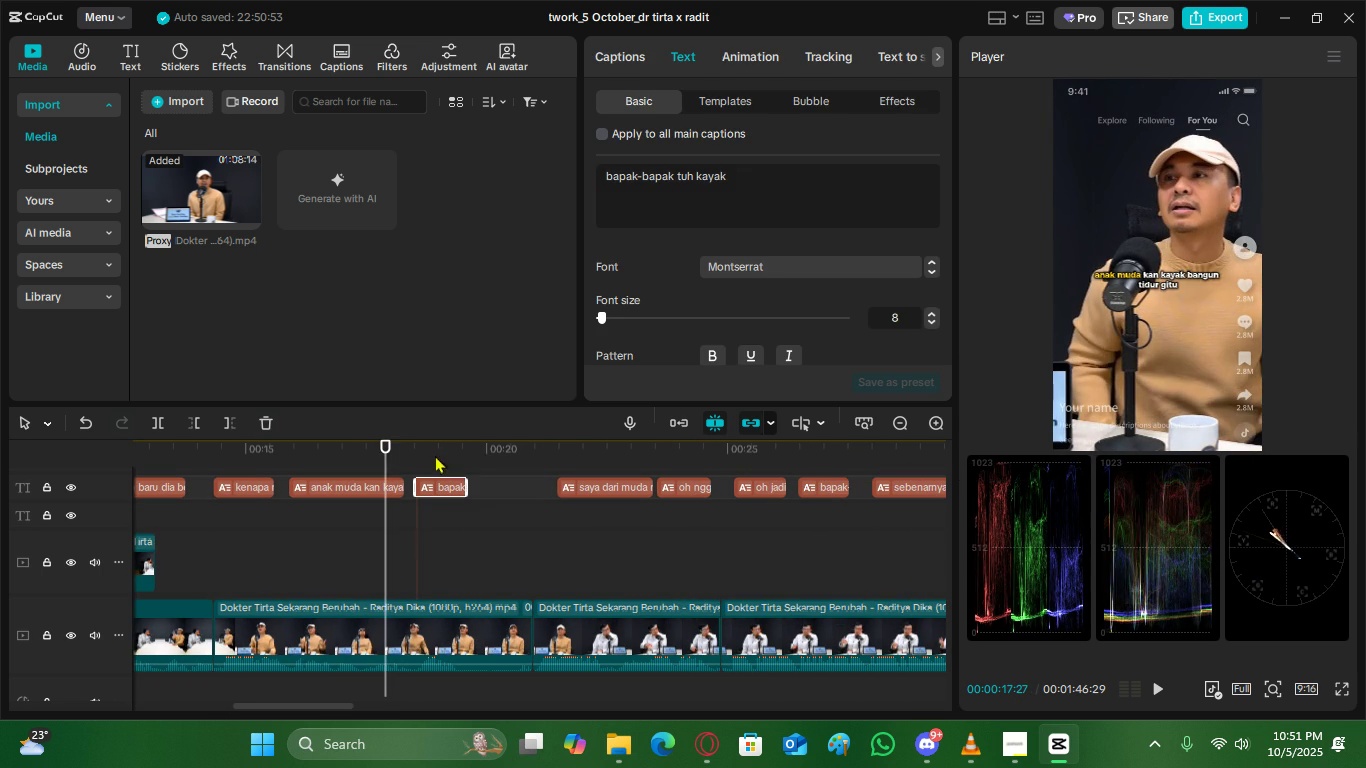 
double_click([435, 451])
 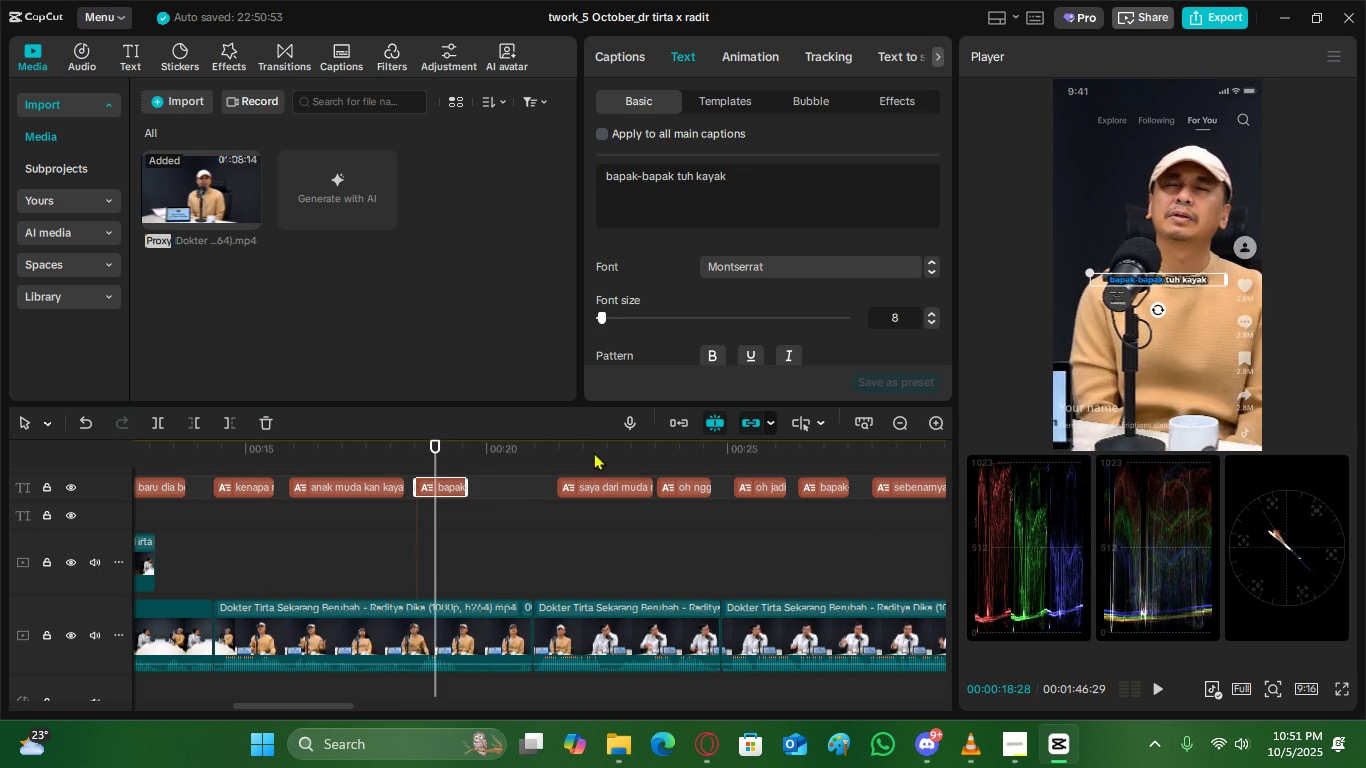 
left_click([594, 452])
 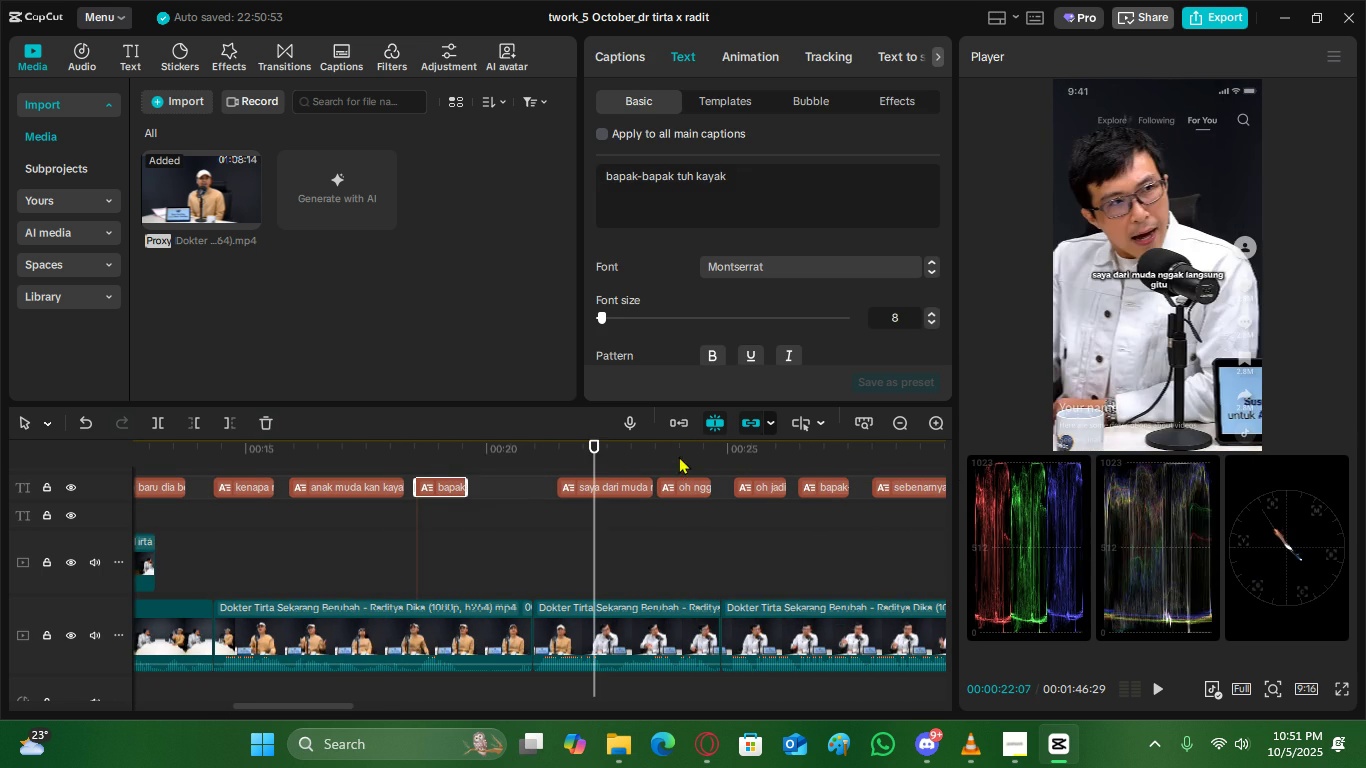 
left_click([680, 456])
 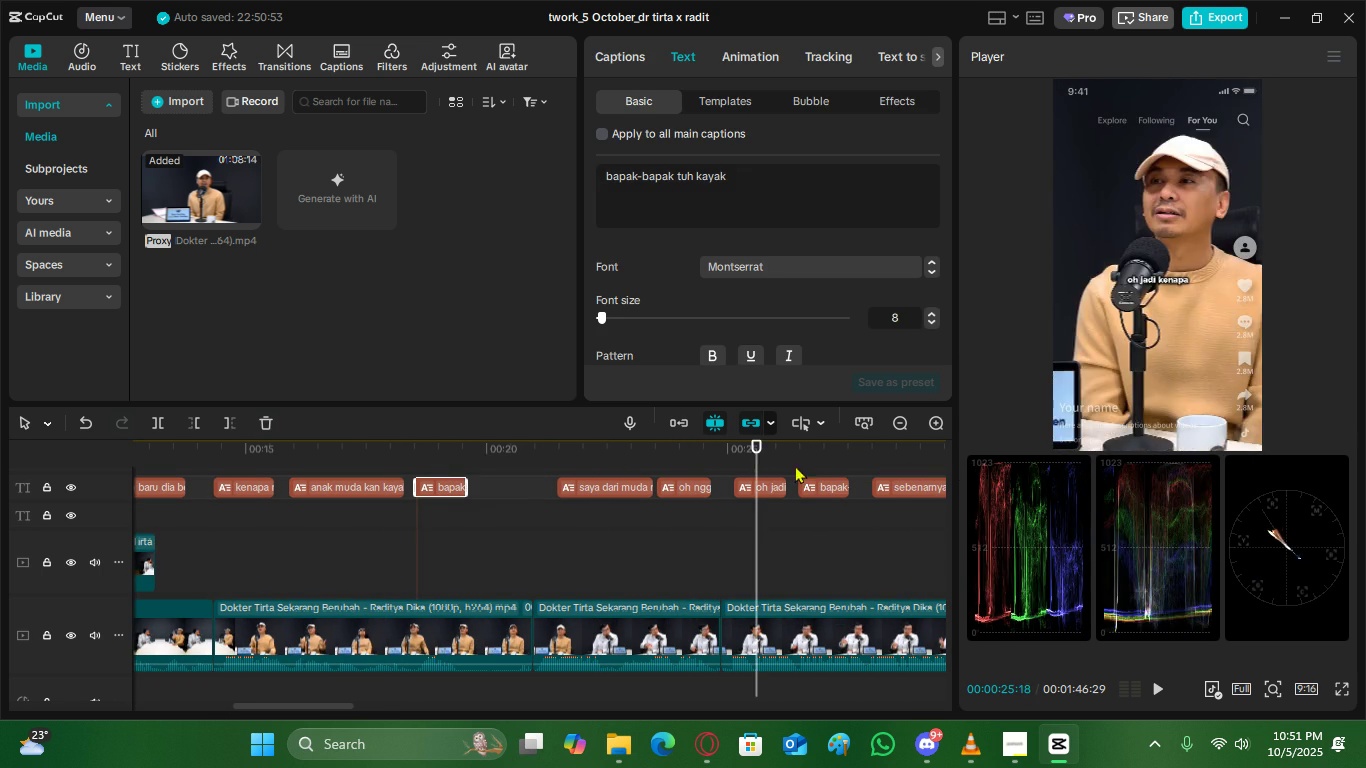 
double_click([816, 447])
 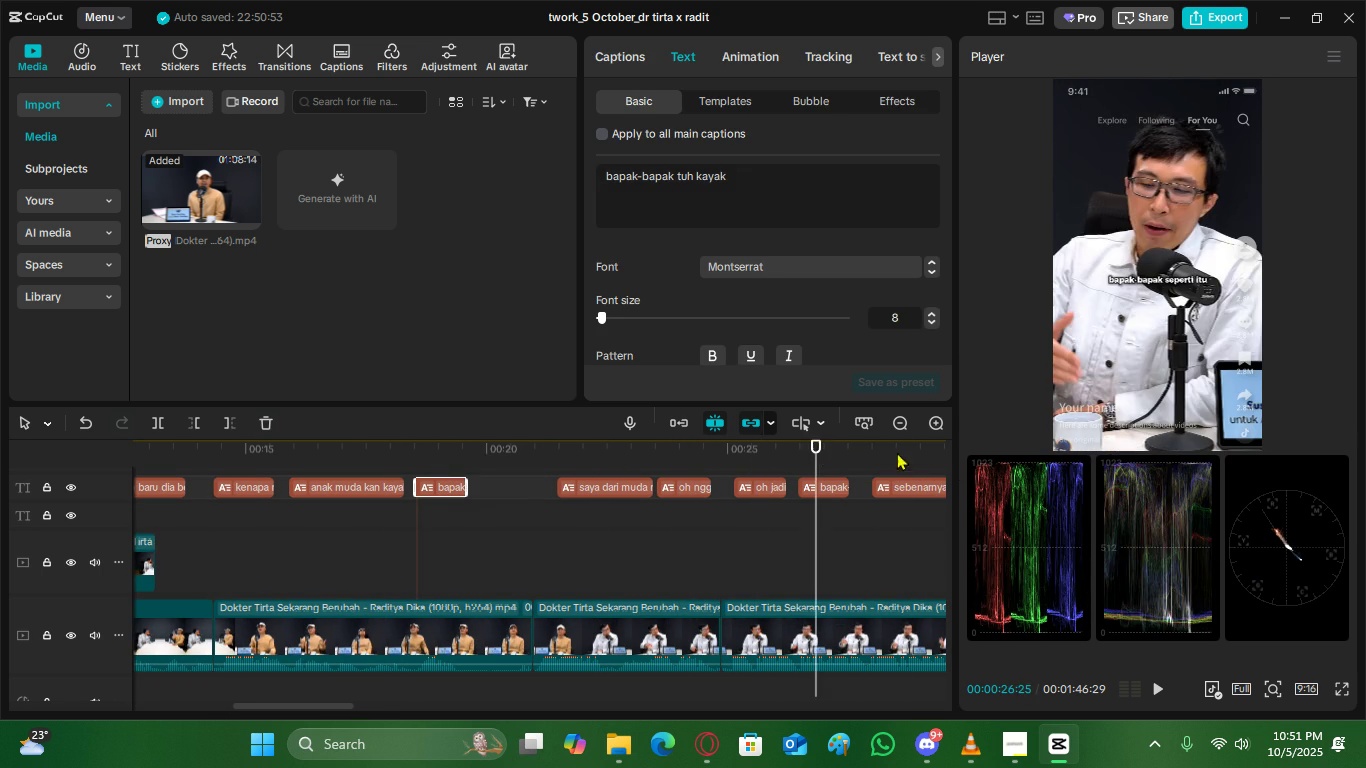 
left_click([897, 452])